 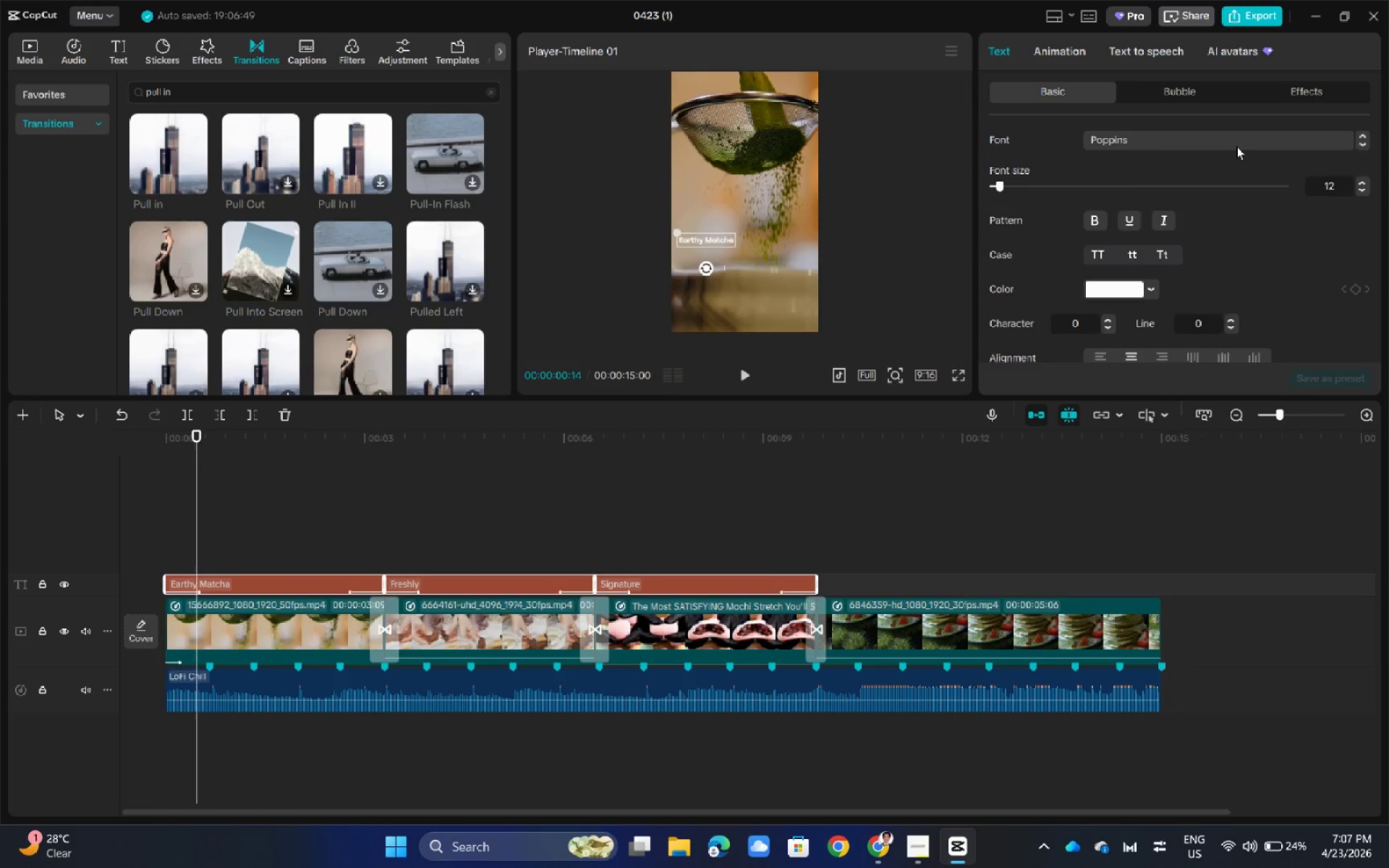 
left_click([1189, 144])
 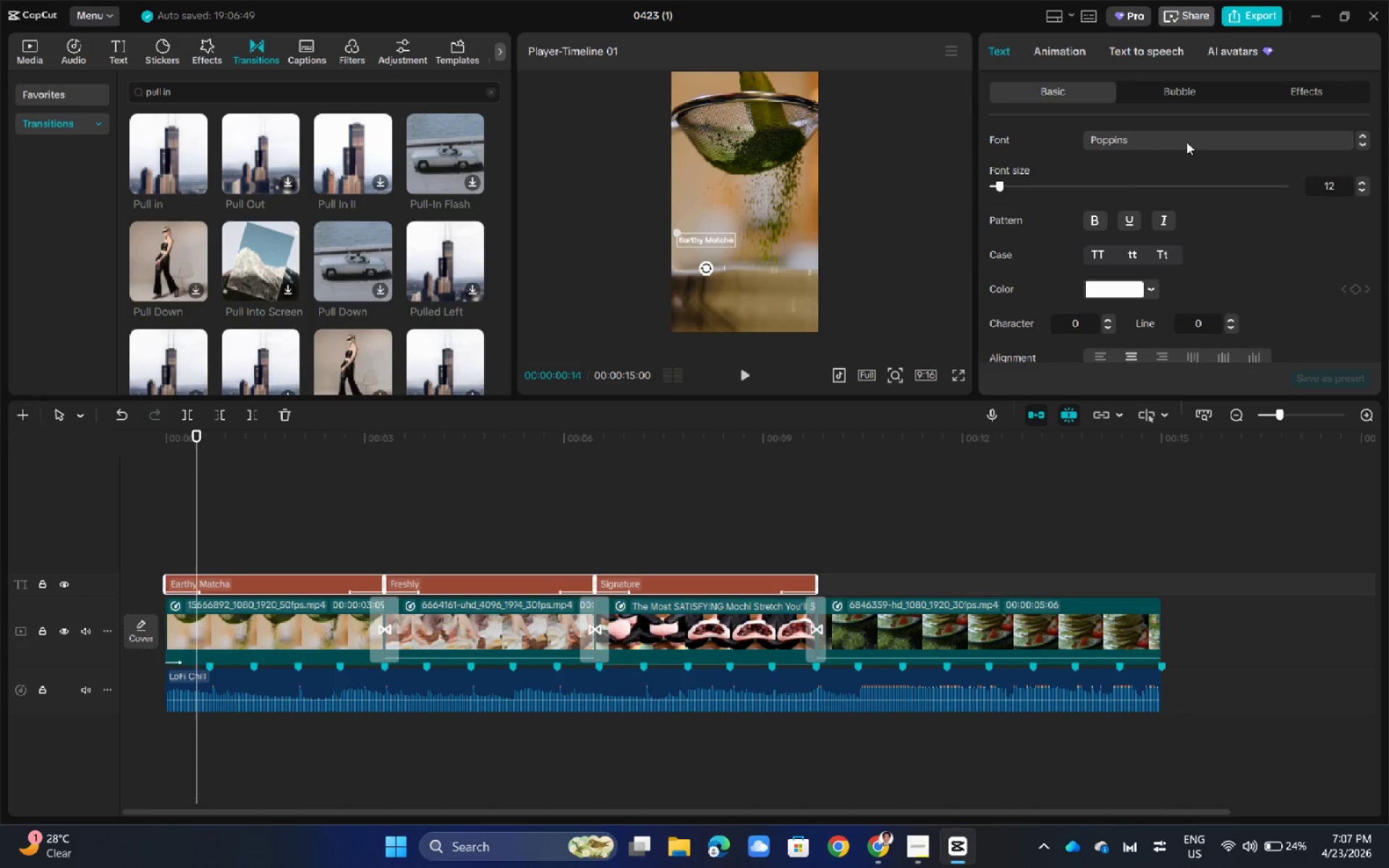 
left_click([1186, 142])
 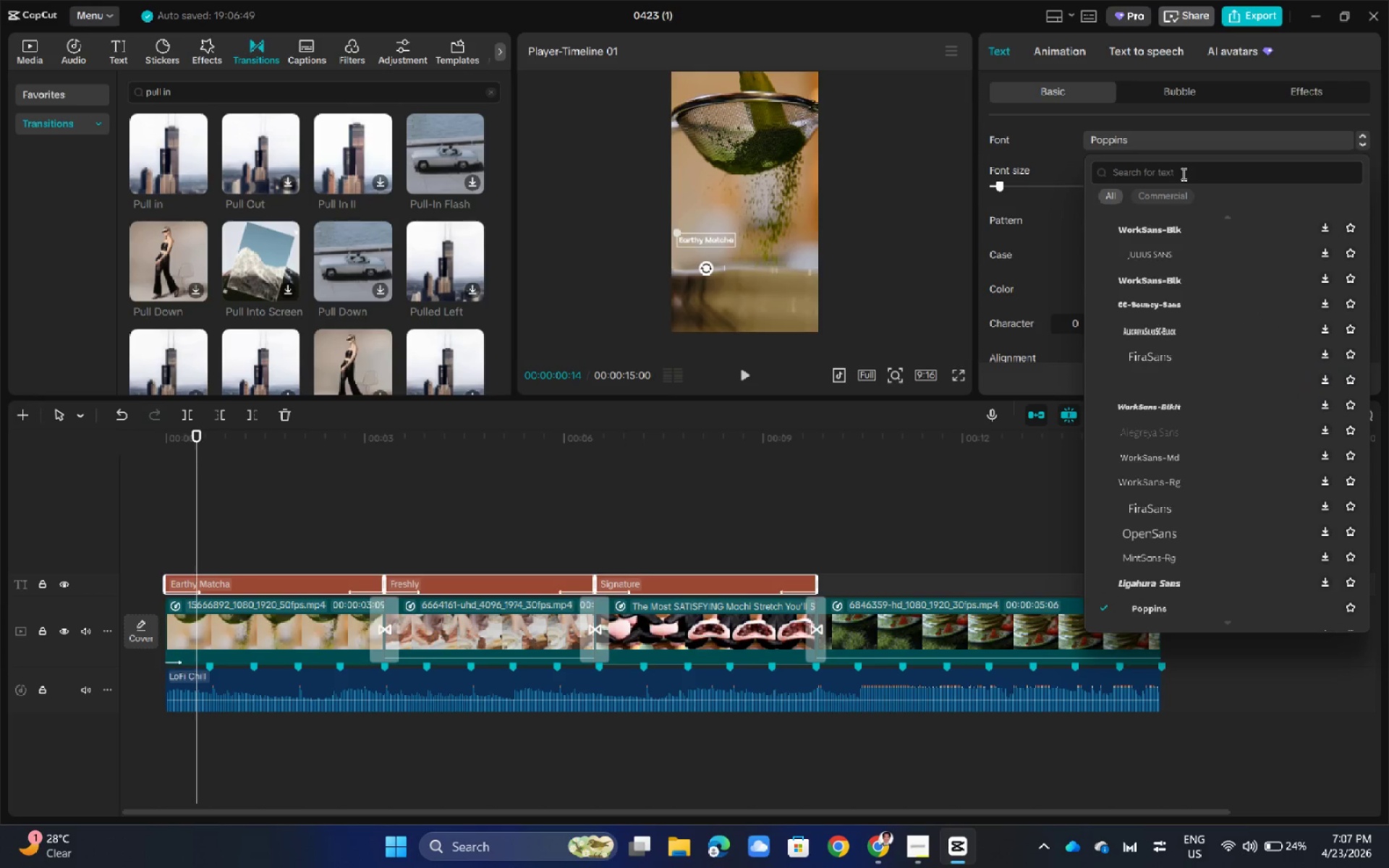 
left_click([1182, 173])
 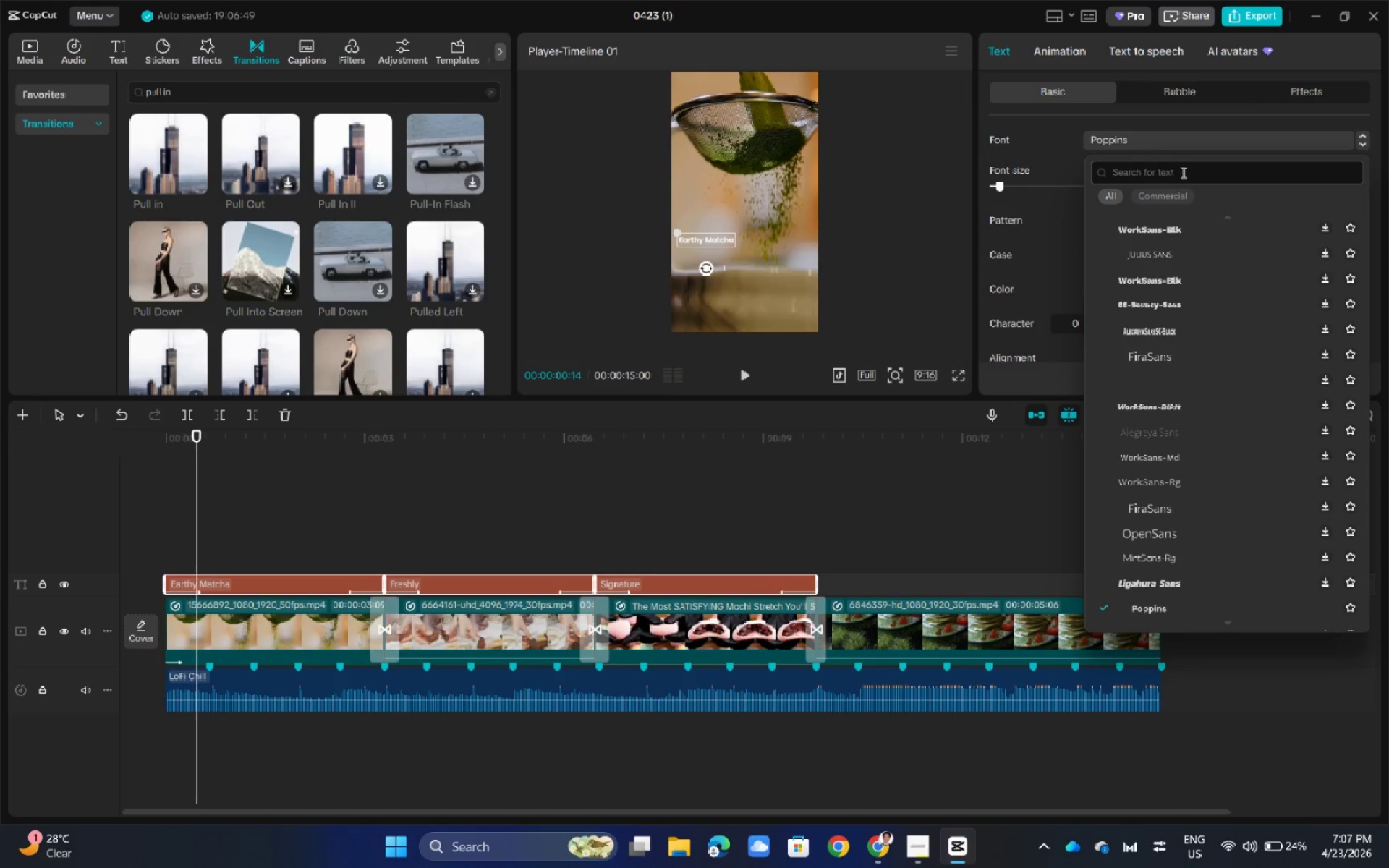 
type(luminous)
key(NumpadEnter)
 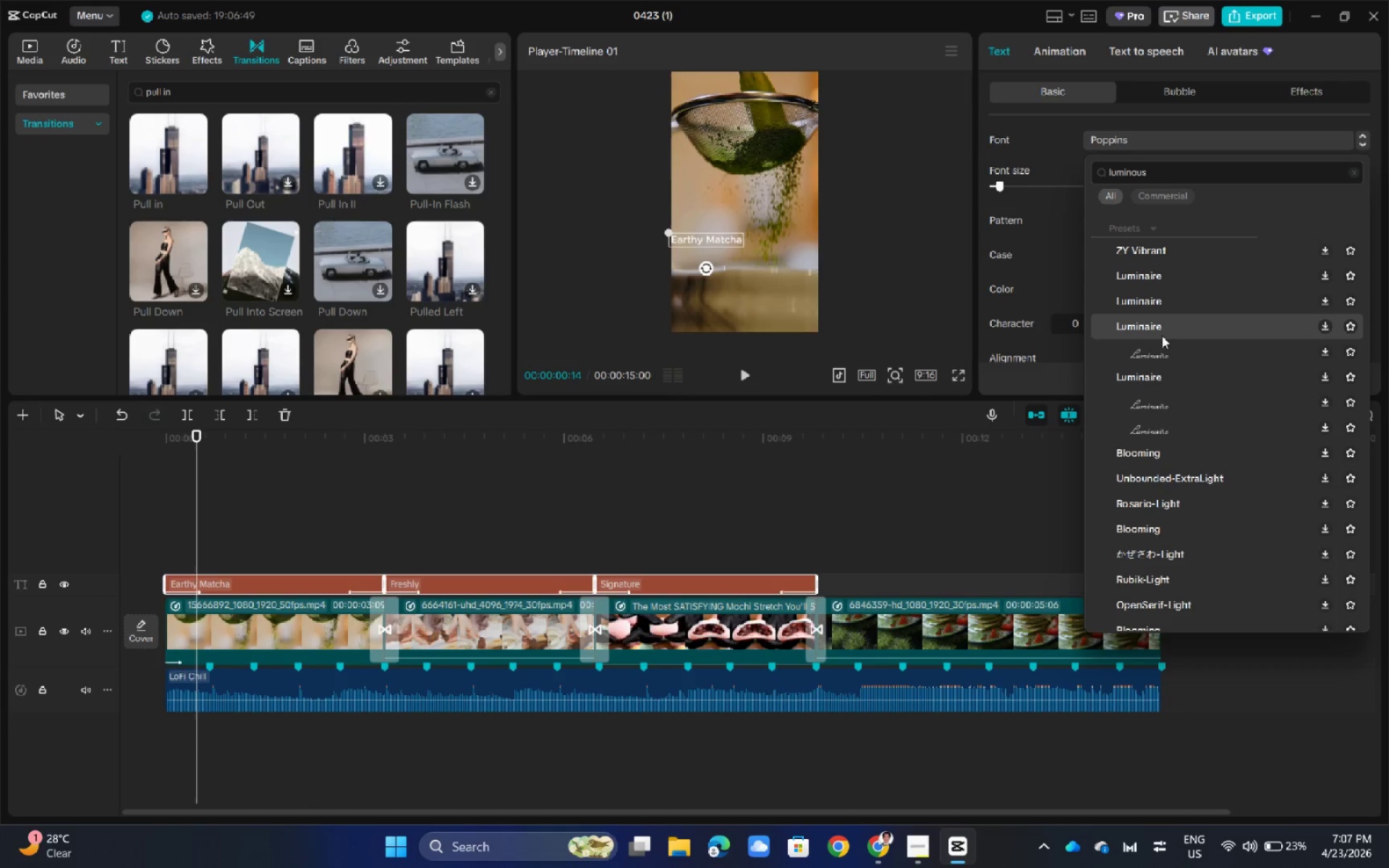 
wait(13.49)
 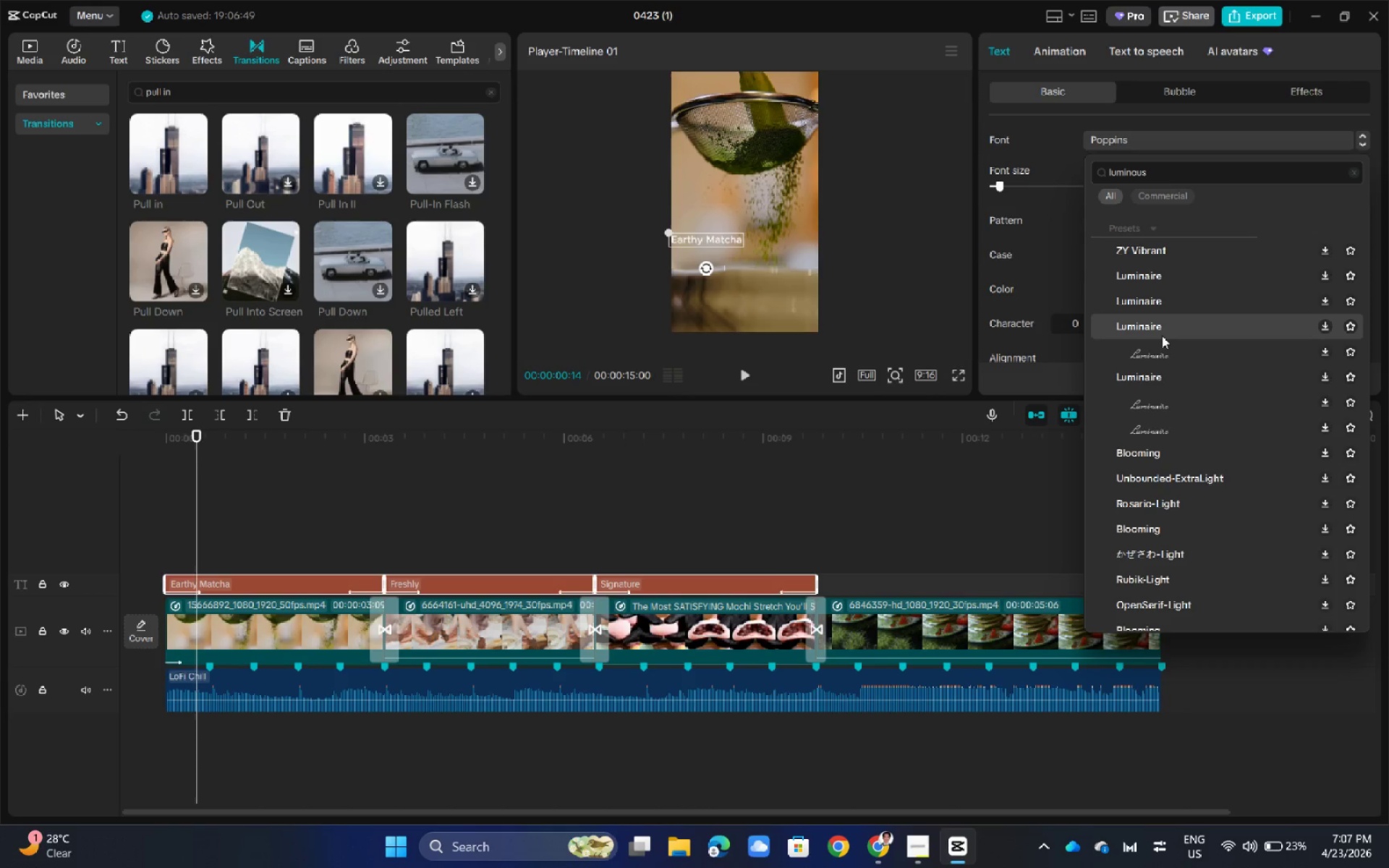 
double_click([1176, 176])
 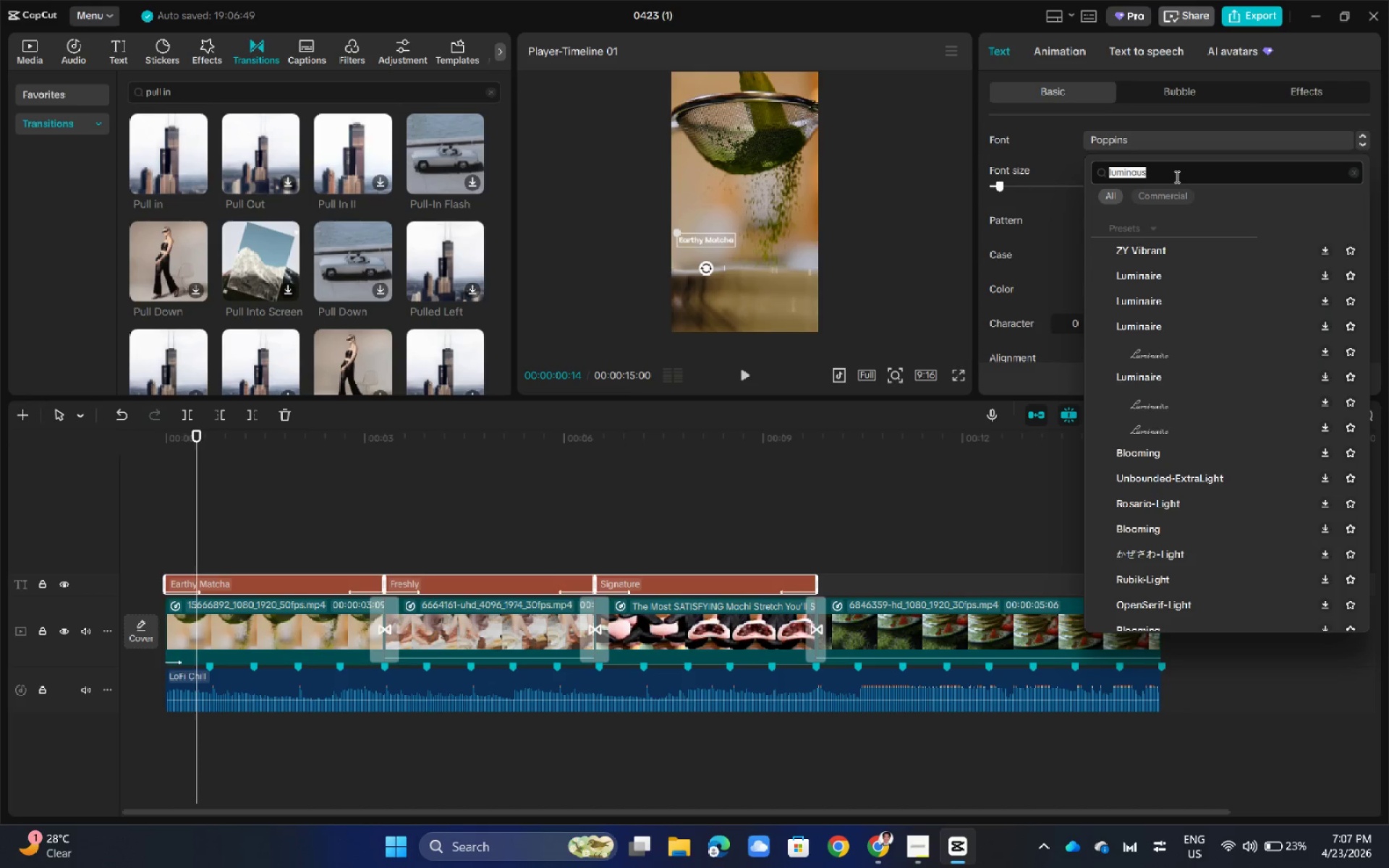 
triple_click([1176, 176])
 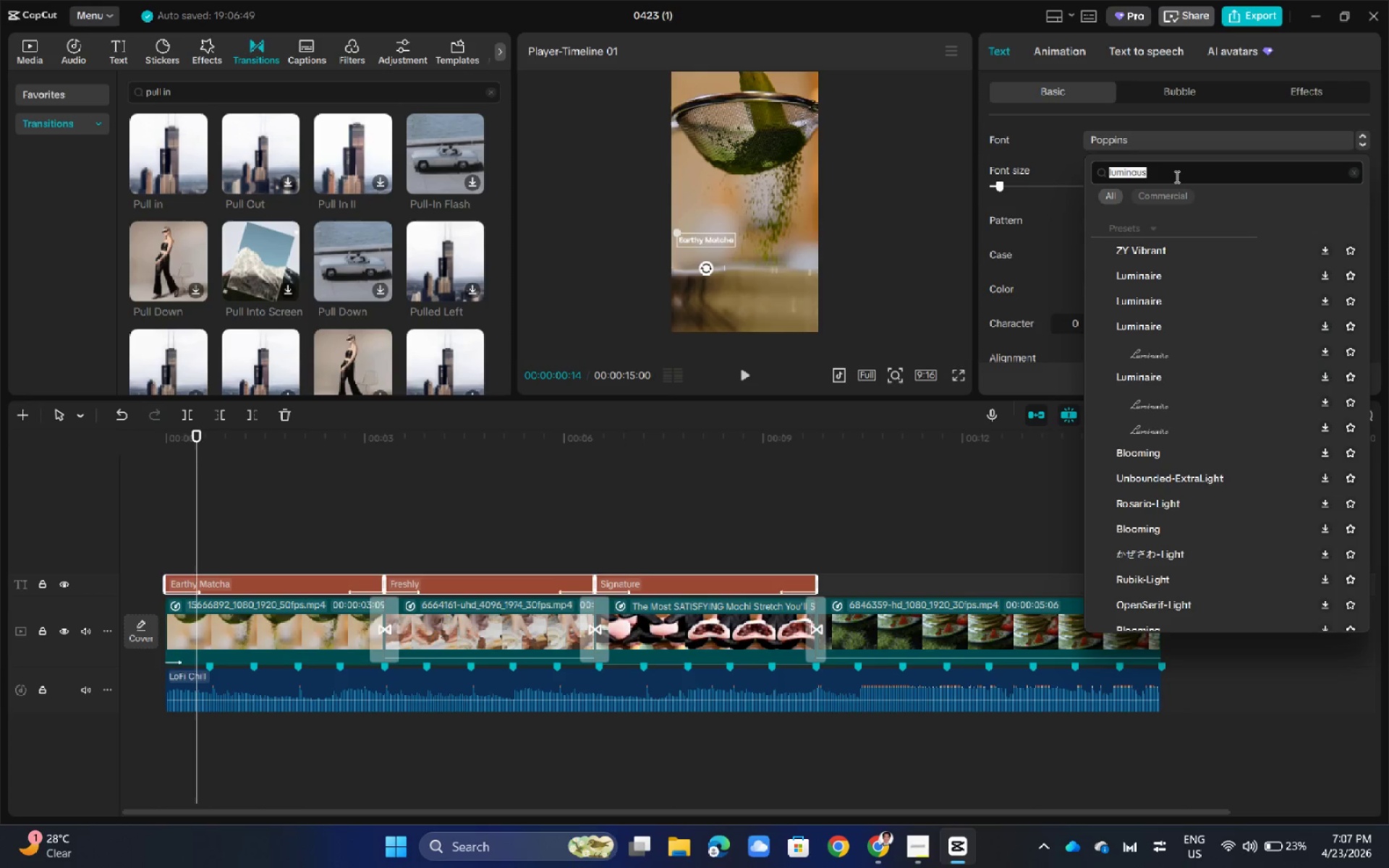 
key(Alt+AltLeft)
 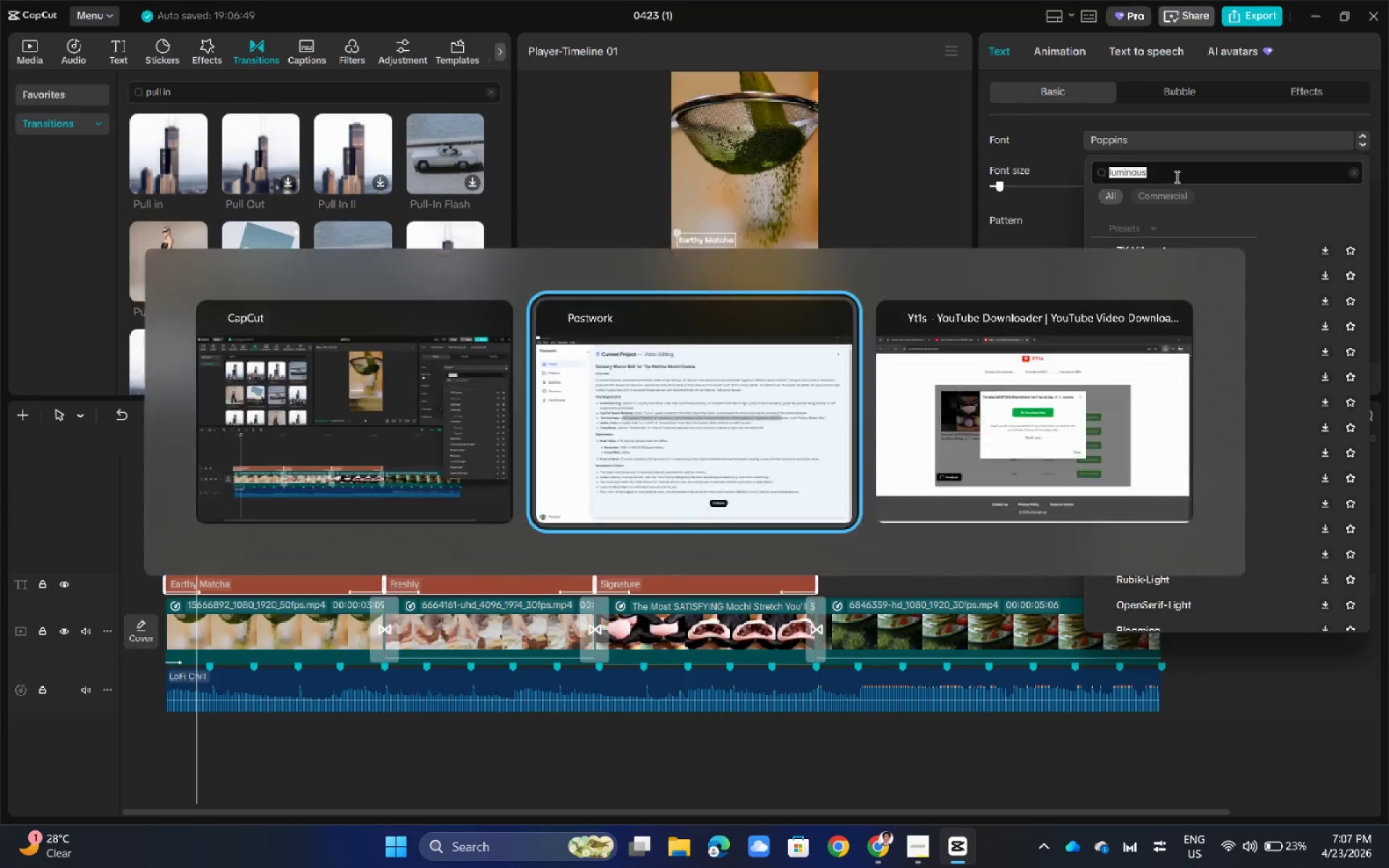 
key(Alt+Tab)